 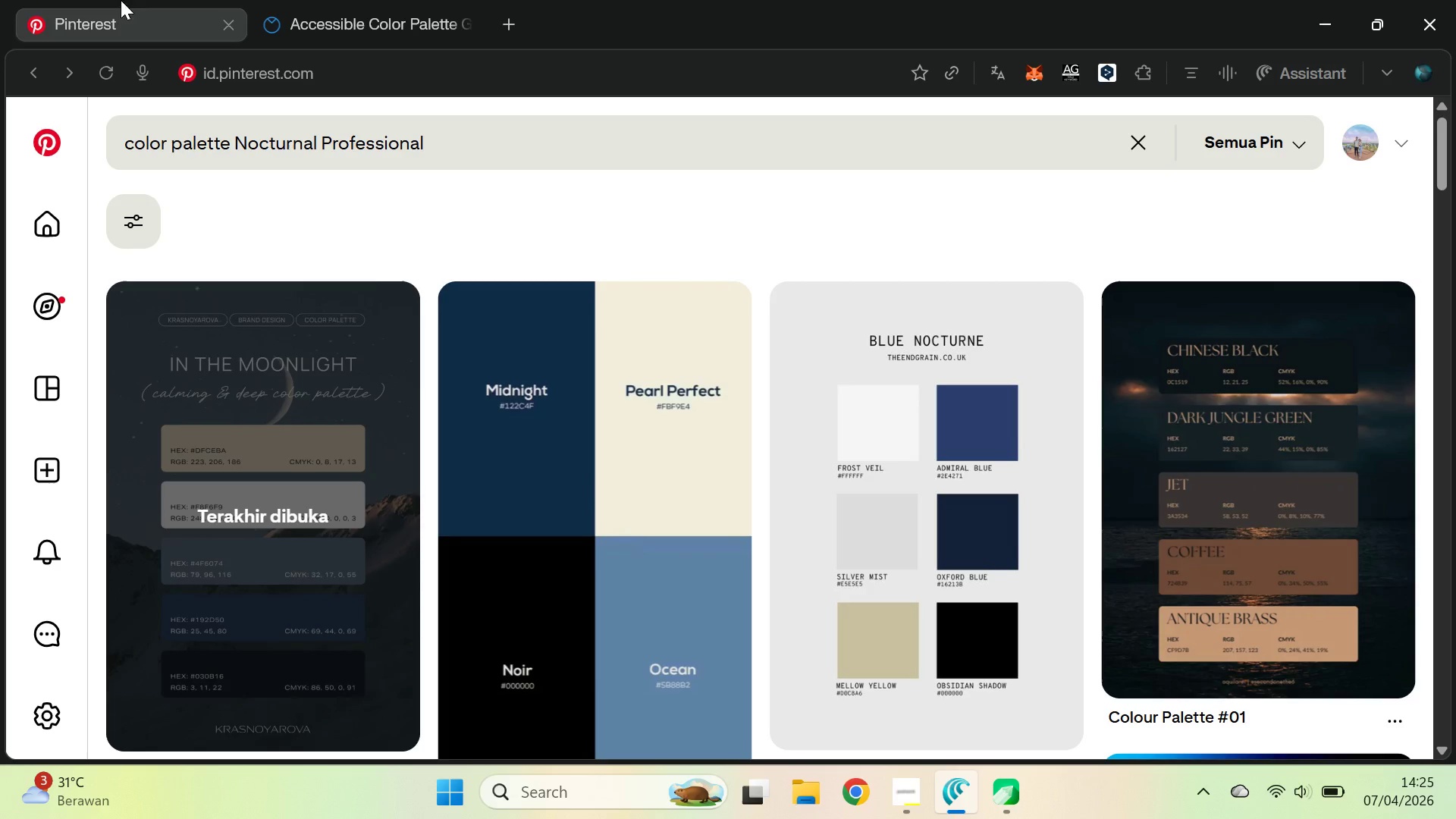 
double_click([255, 515])
 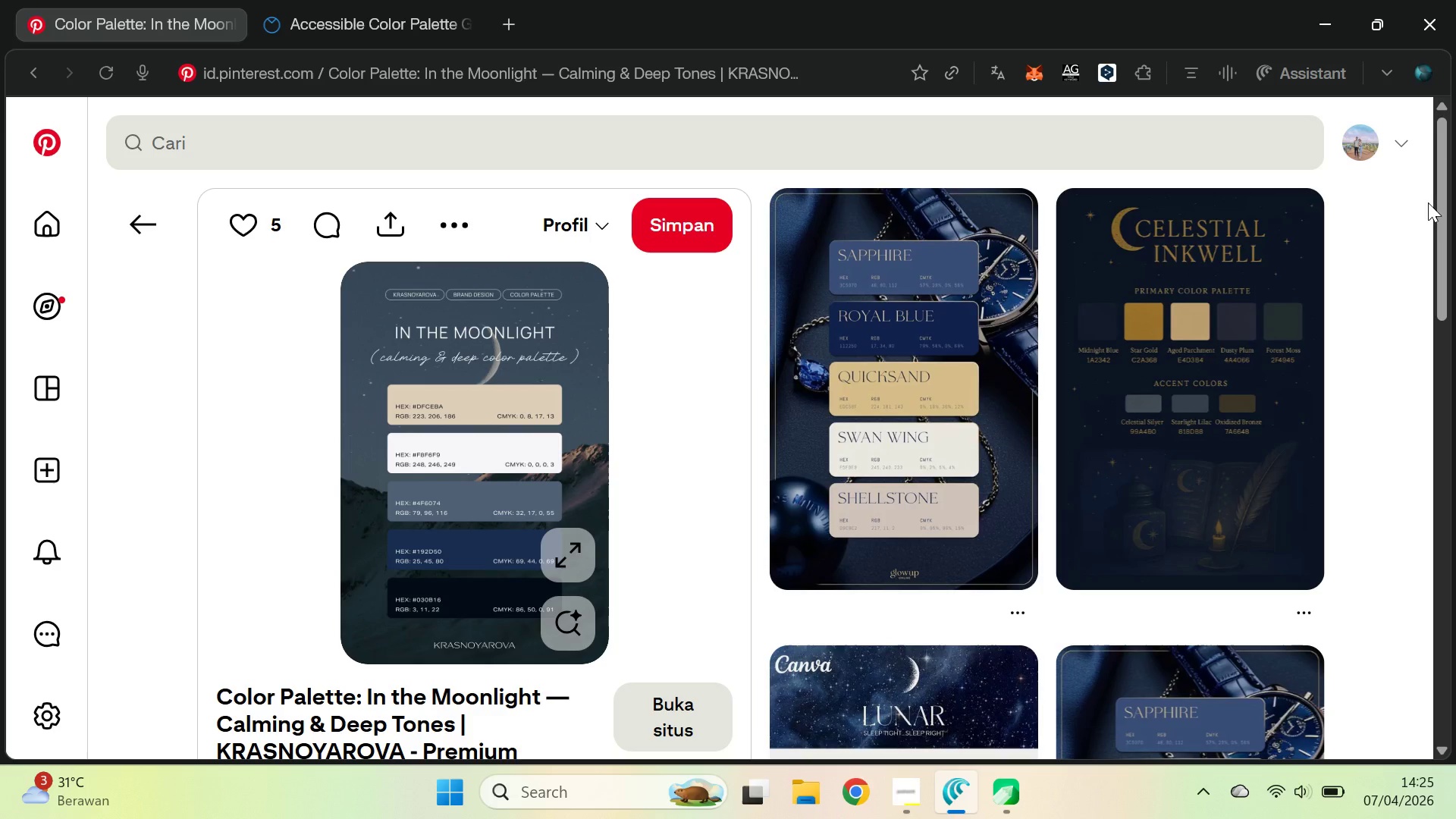 
left_click_drag(start_coordinate=[1442, 158], to_coordinate=[1449, 347])
 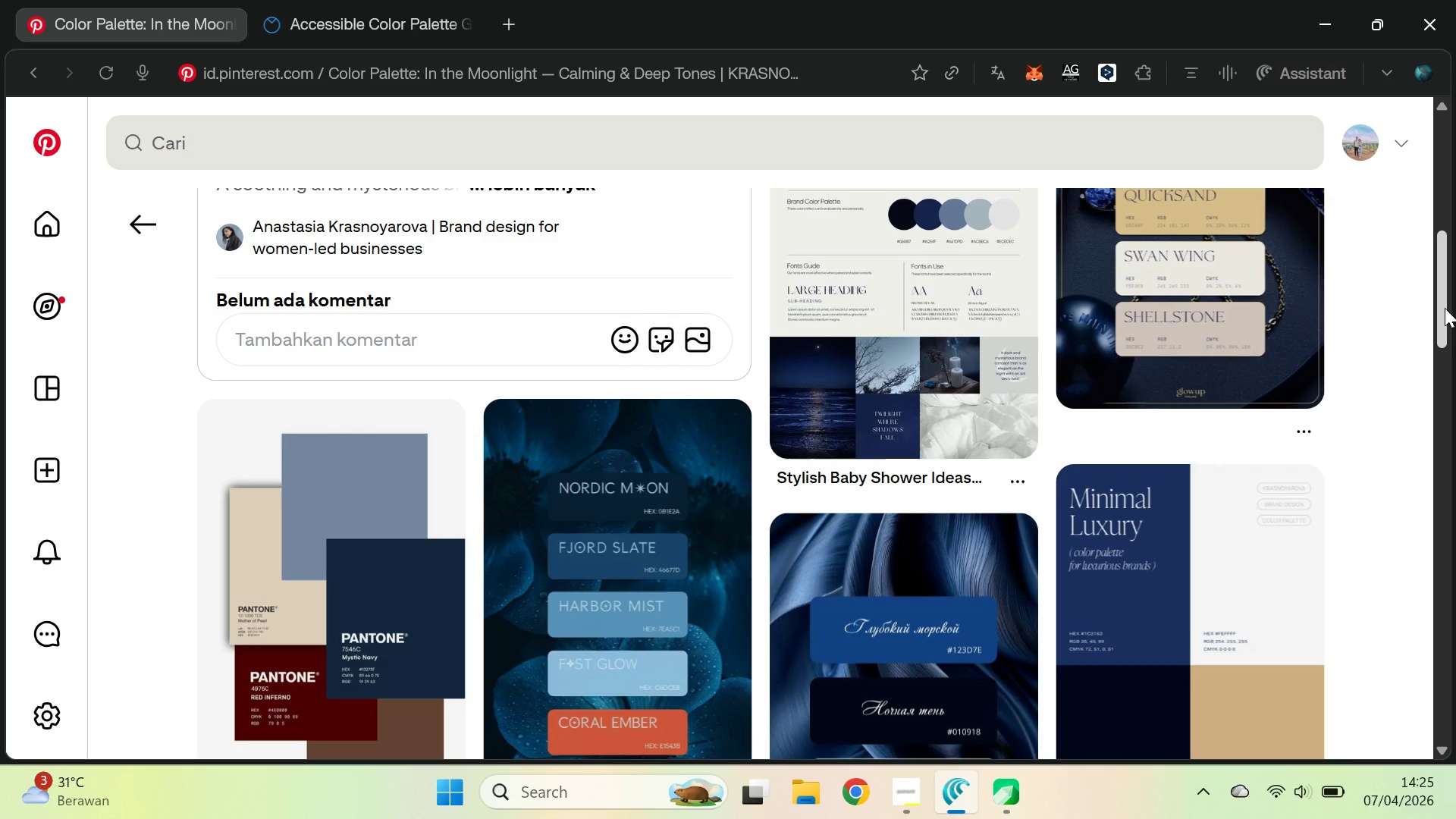 
wait(13.17)
 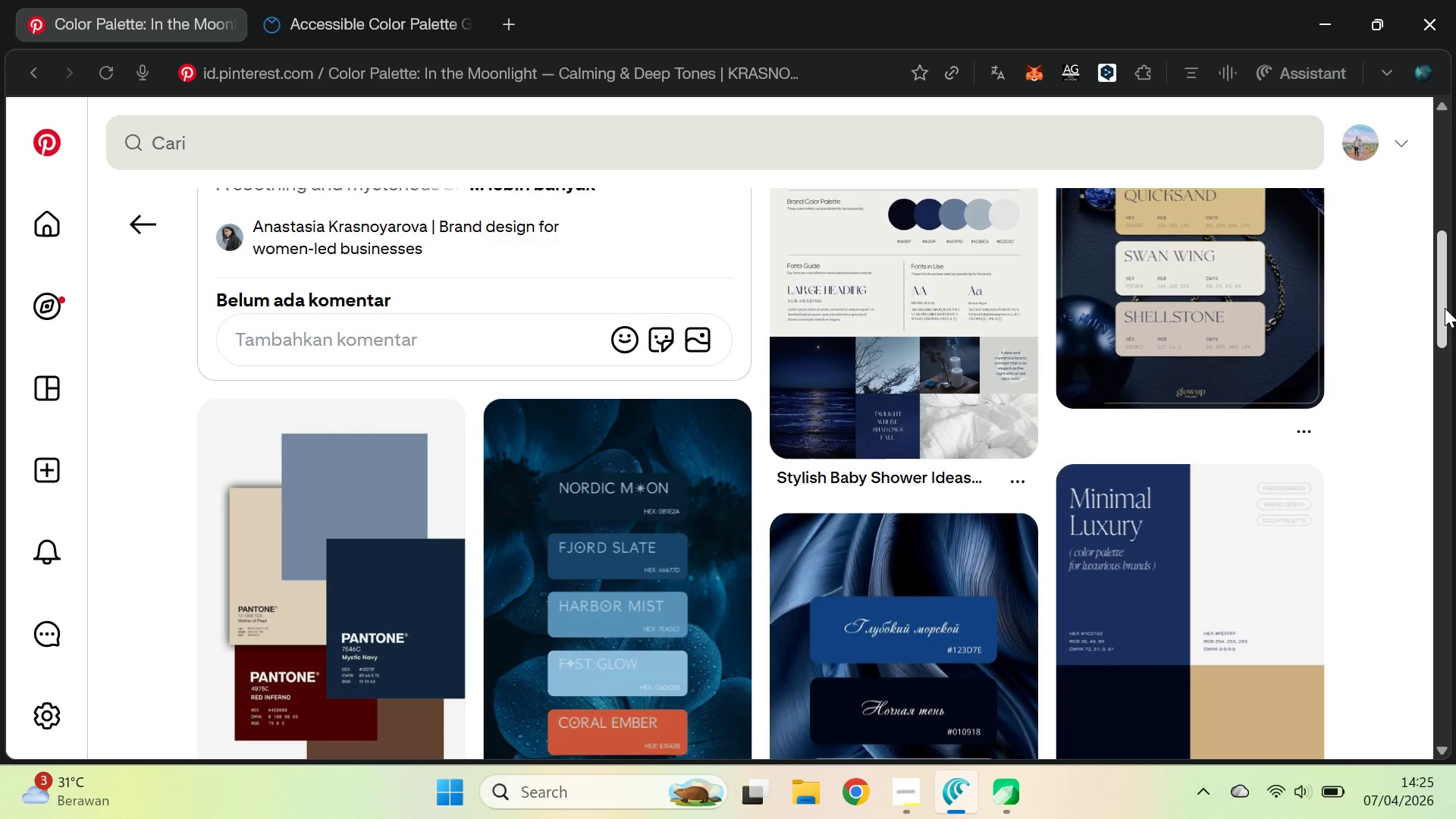 
left_click_drag(start_coordinate=[1438, 322], to_coordinate=[1455, 519])
 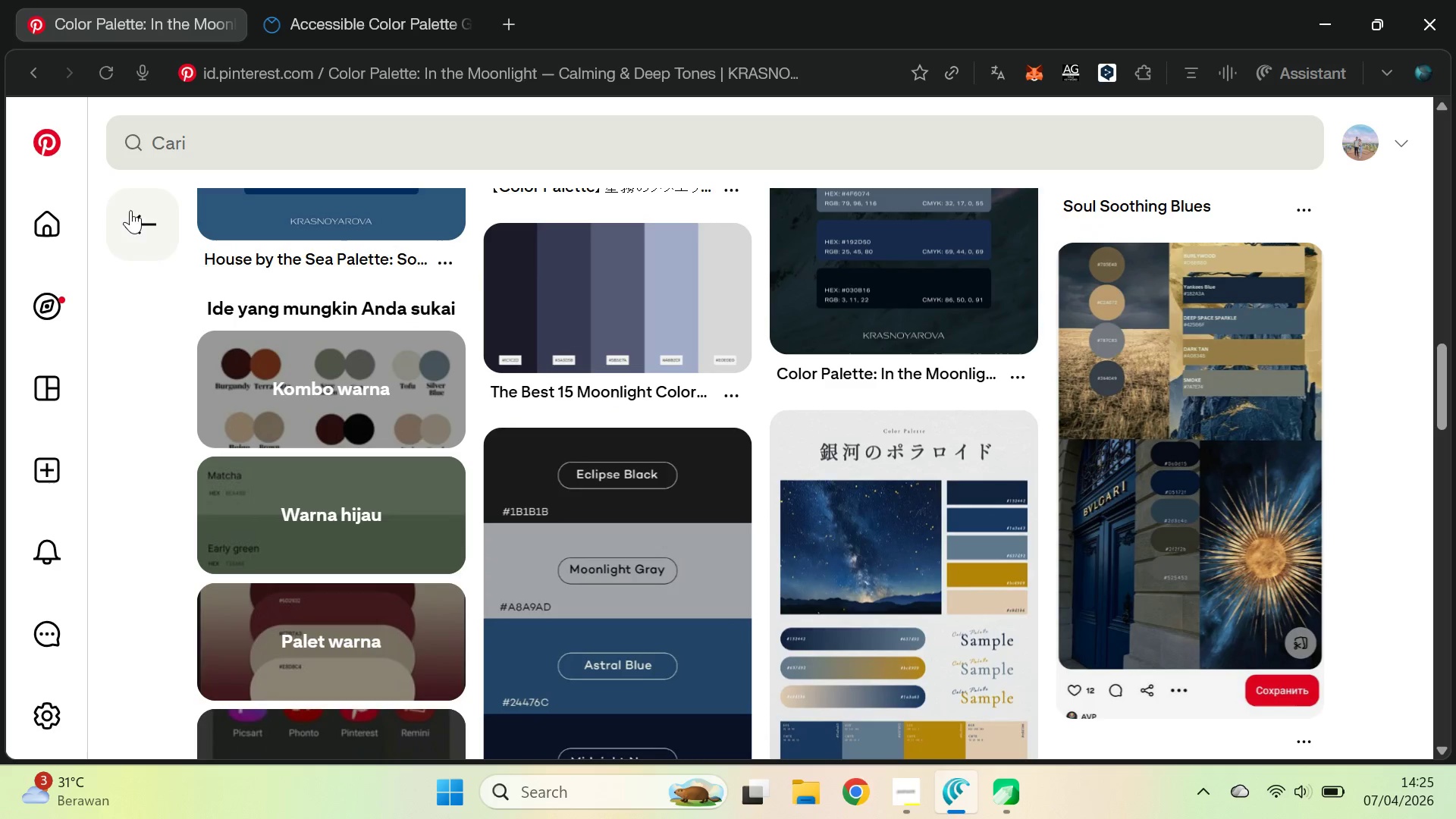 
left_click([136, 215])
 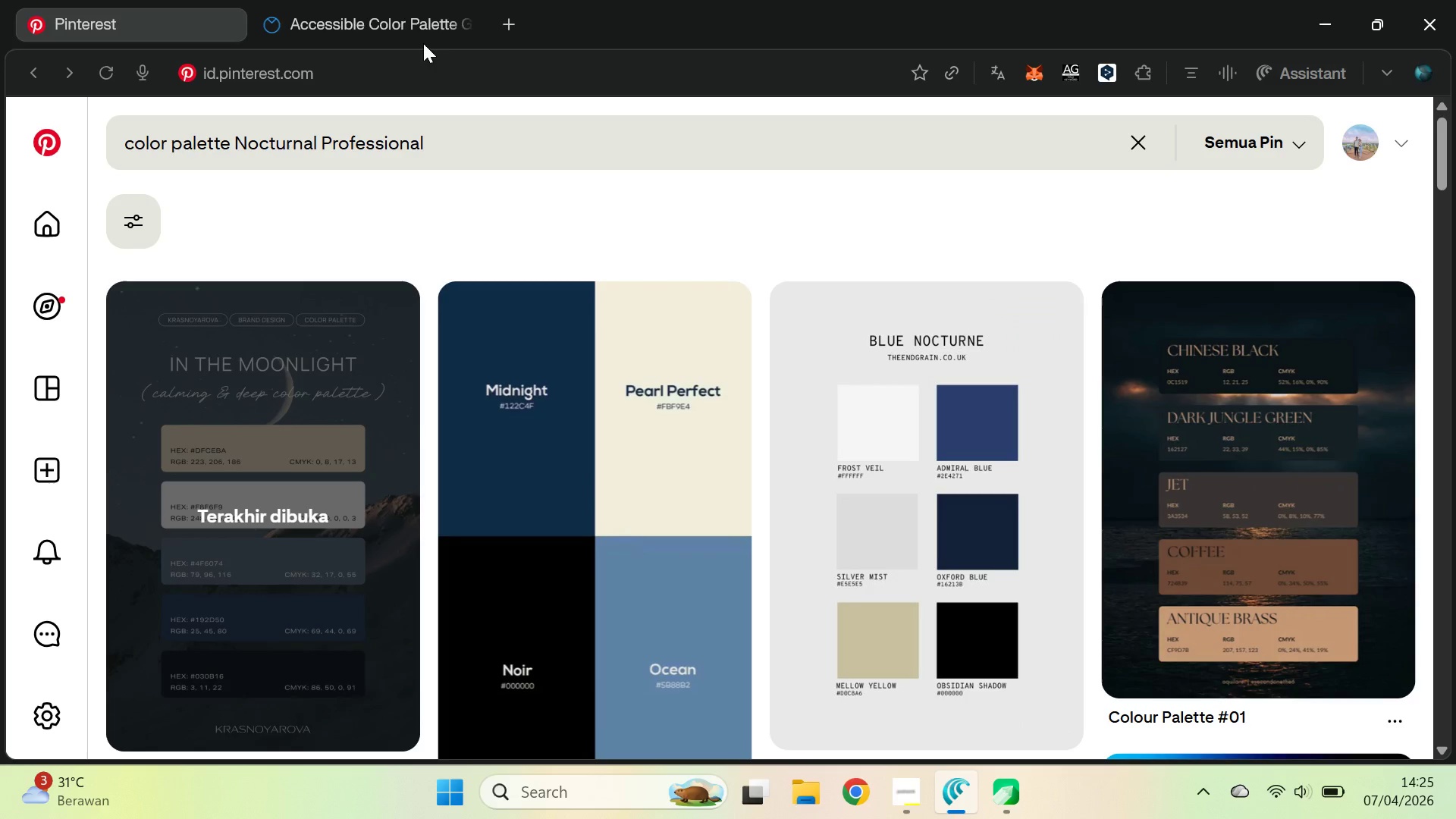 
left_click([432, 0])
 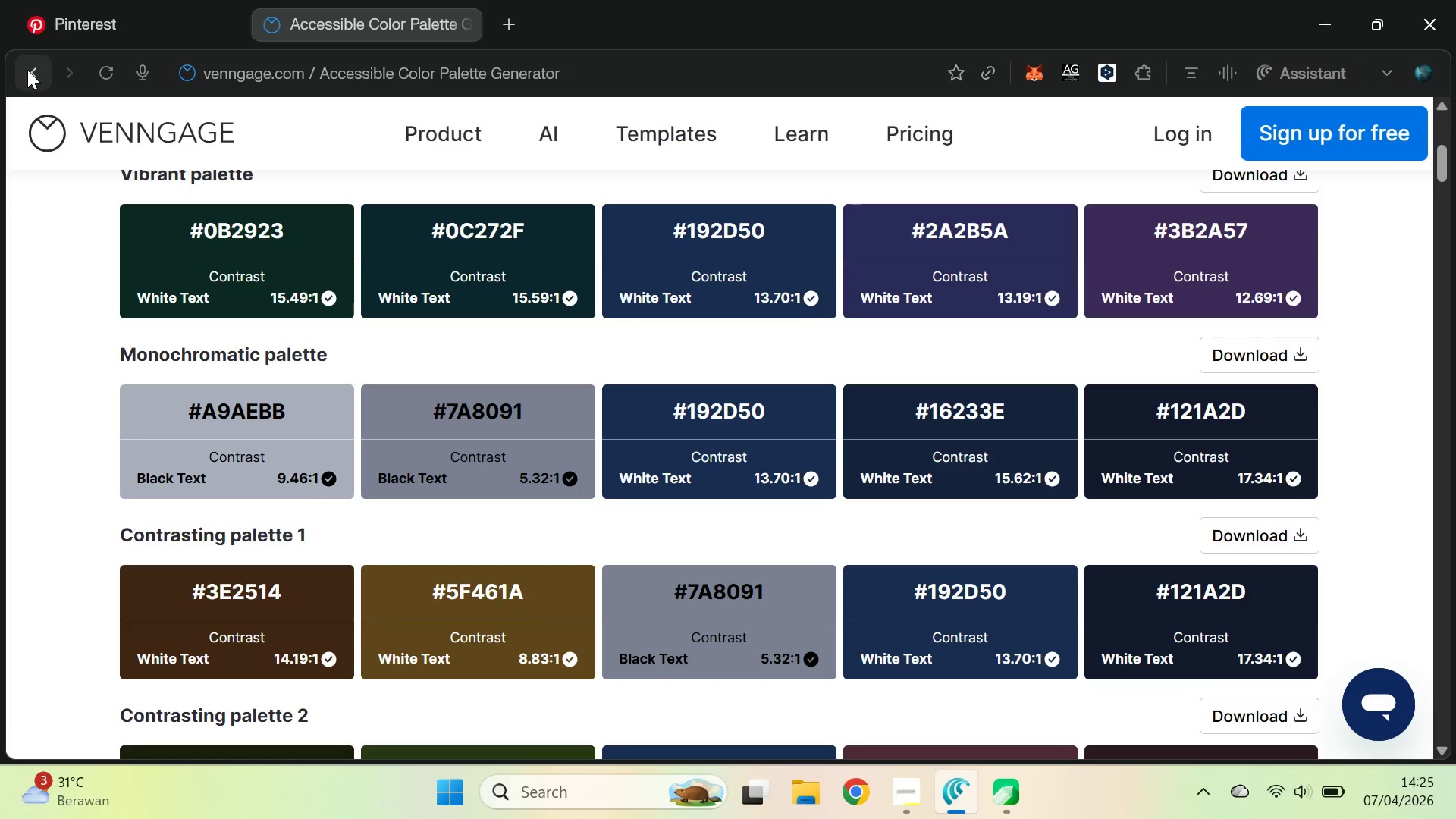 
left_click([28, 70])
 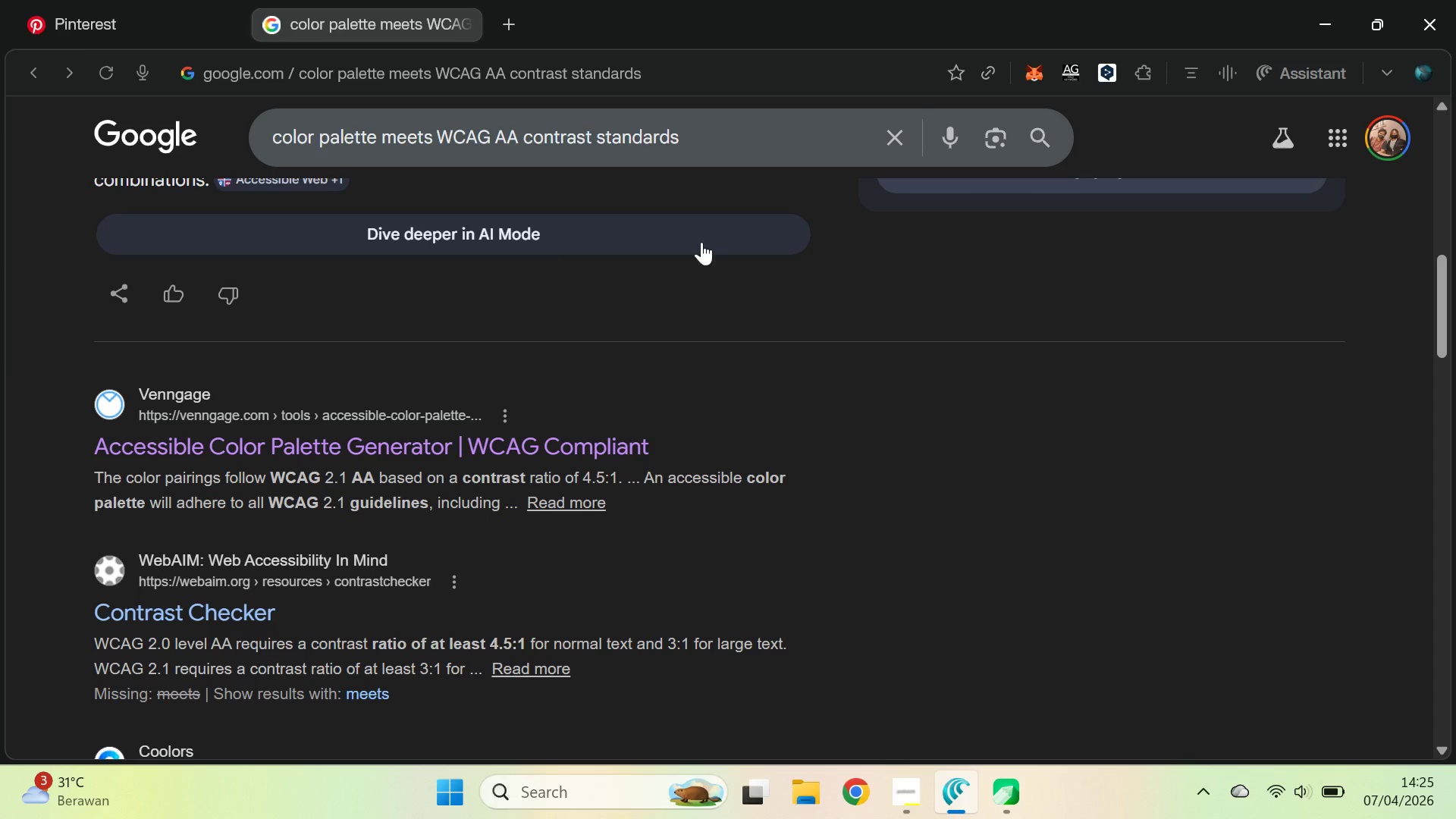 
key(Alt+Tab)